 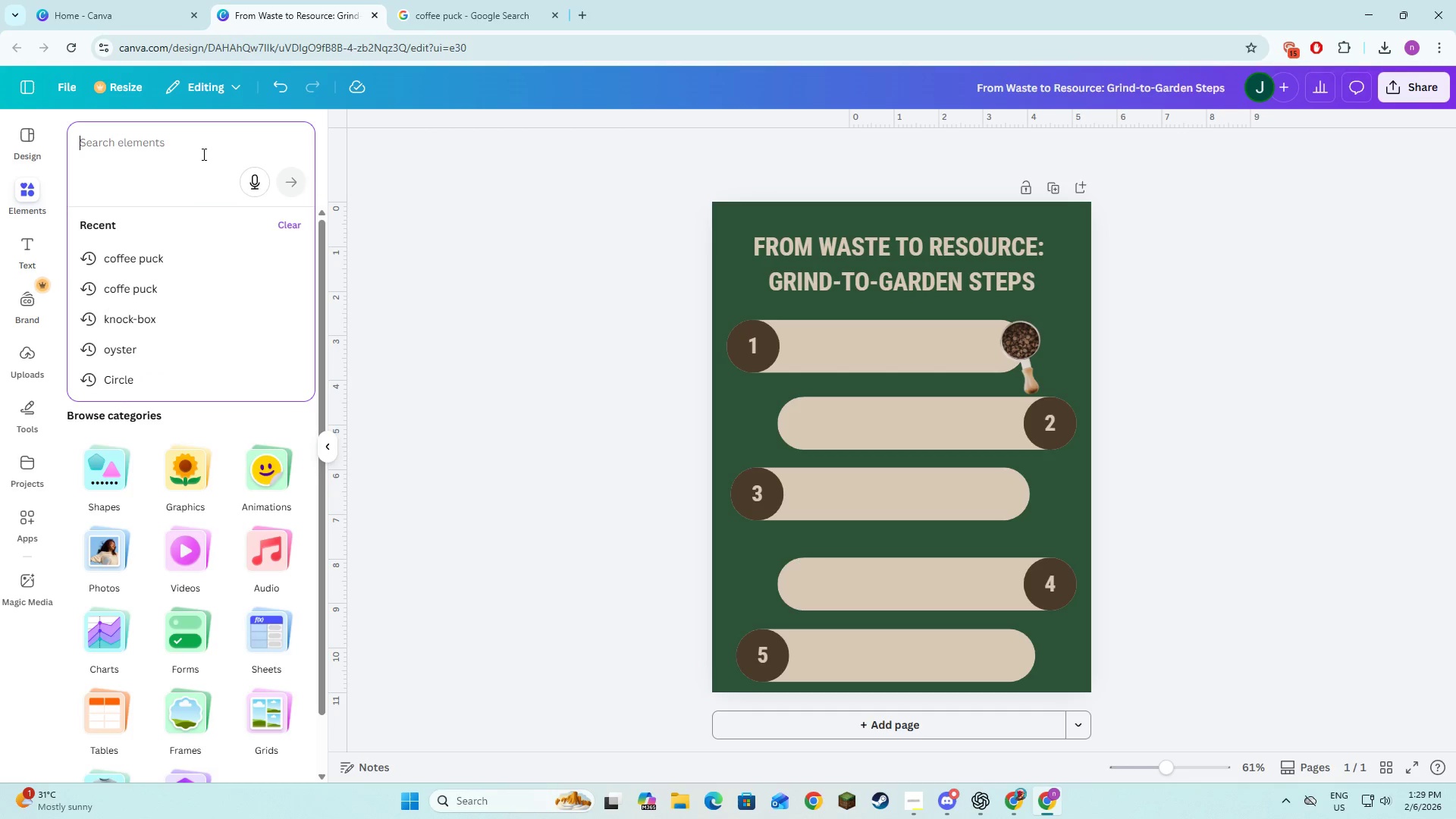 
key(Control+V)
 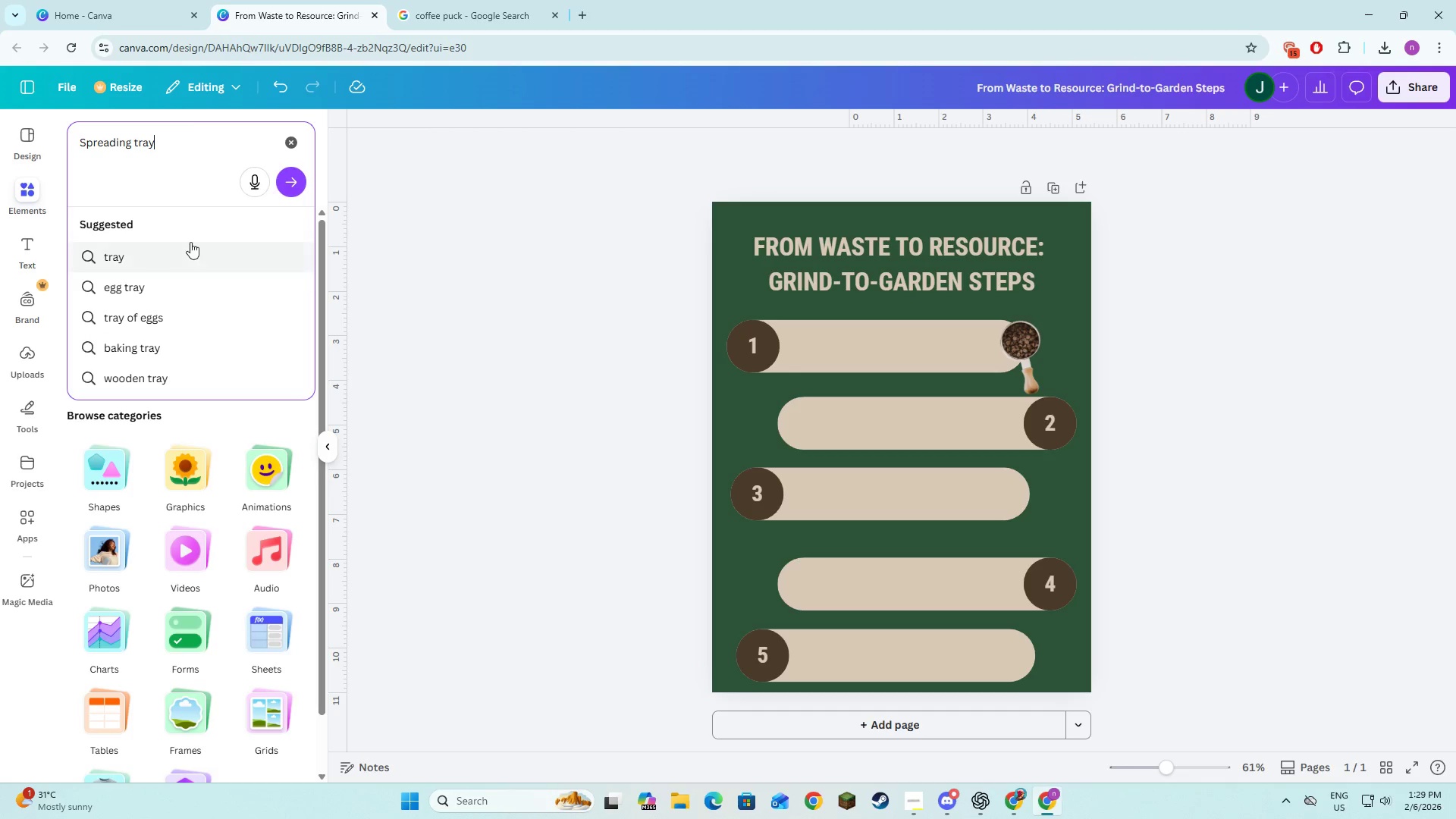 
key(NumpadEnter)
 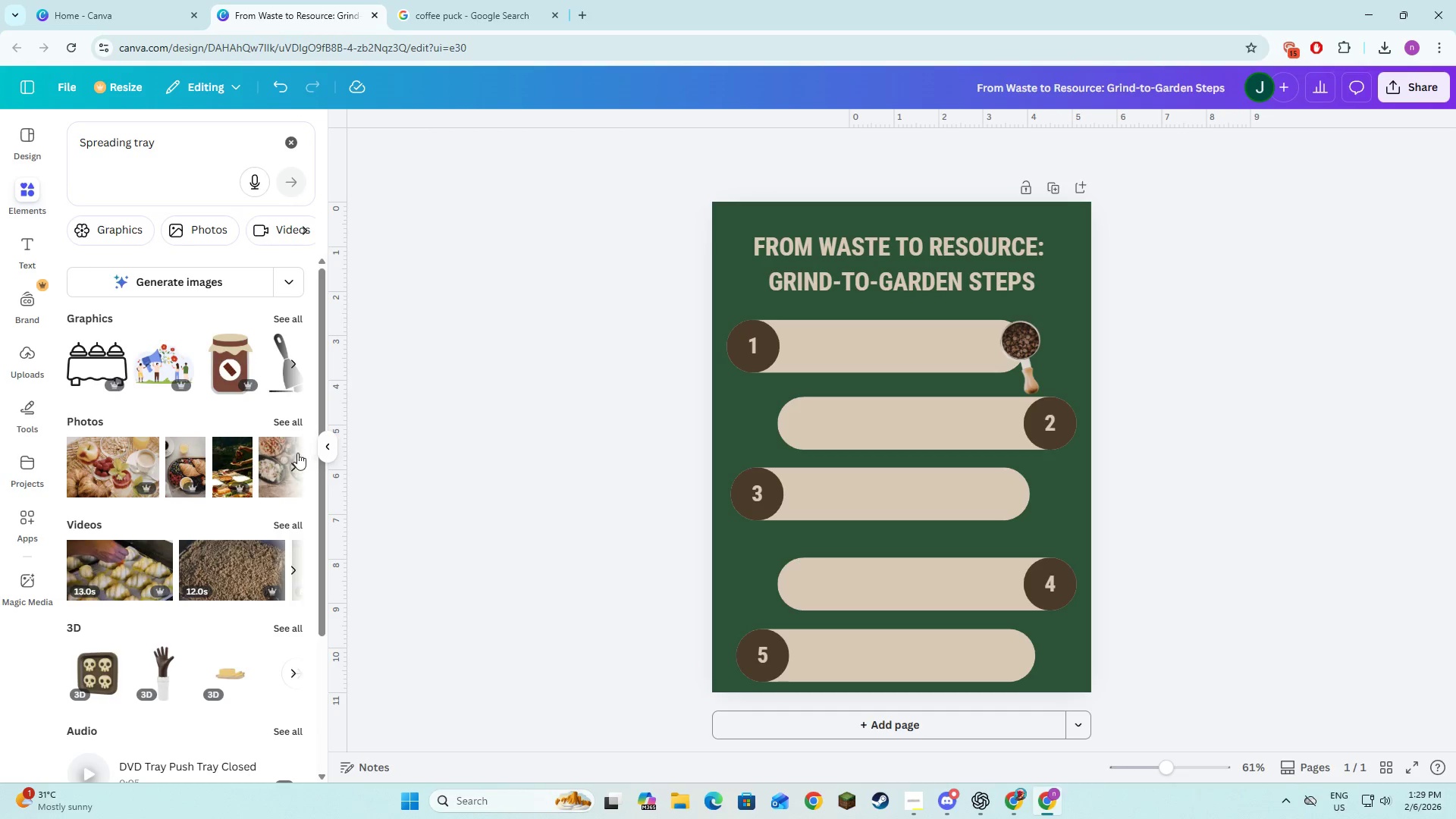 
left_click([290, 428])
 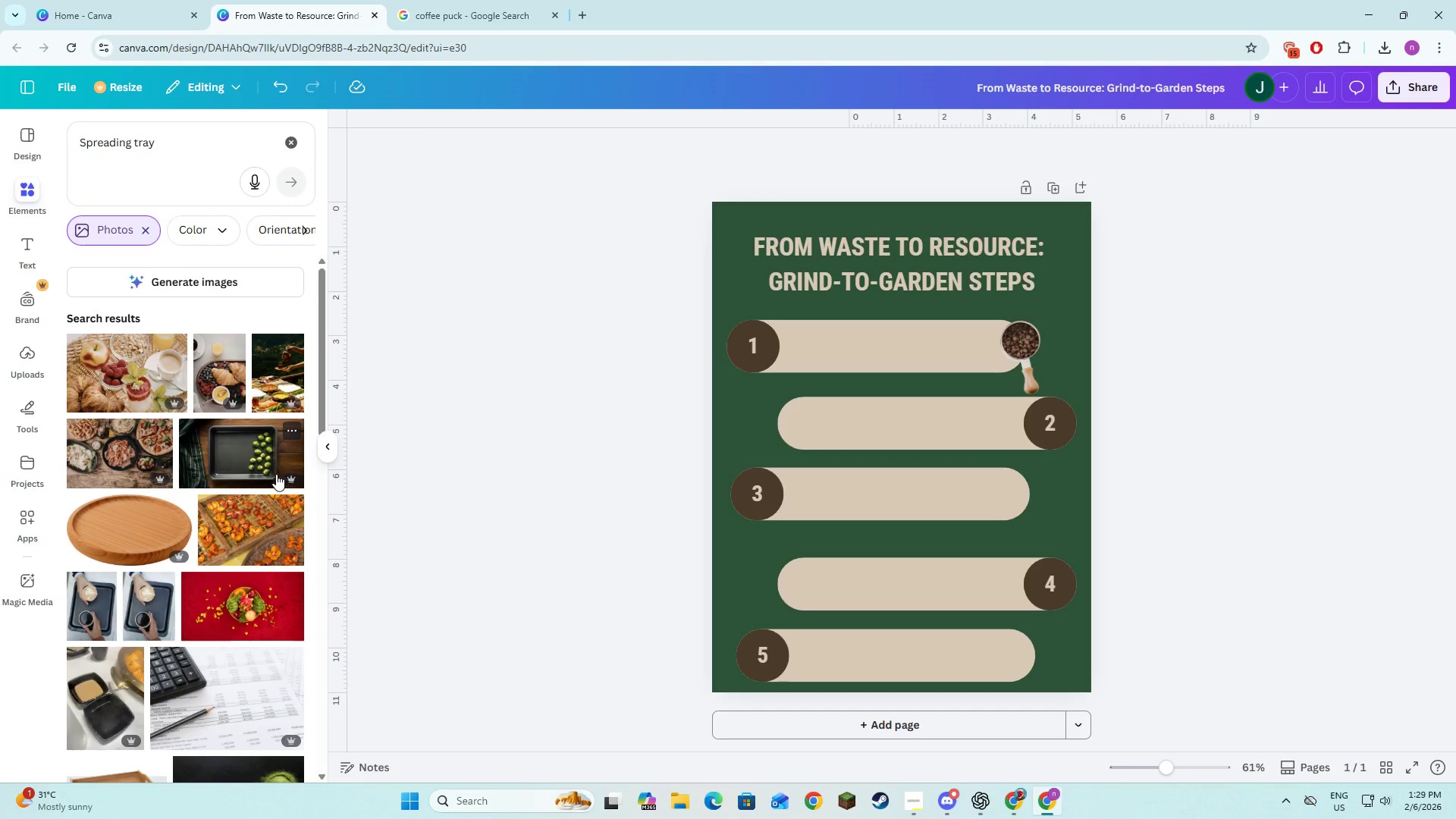 
scroll: coordinate [230, 546], scroll_direction: down, amount: 10.0
 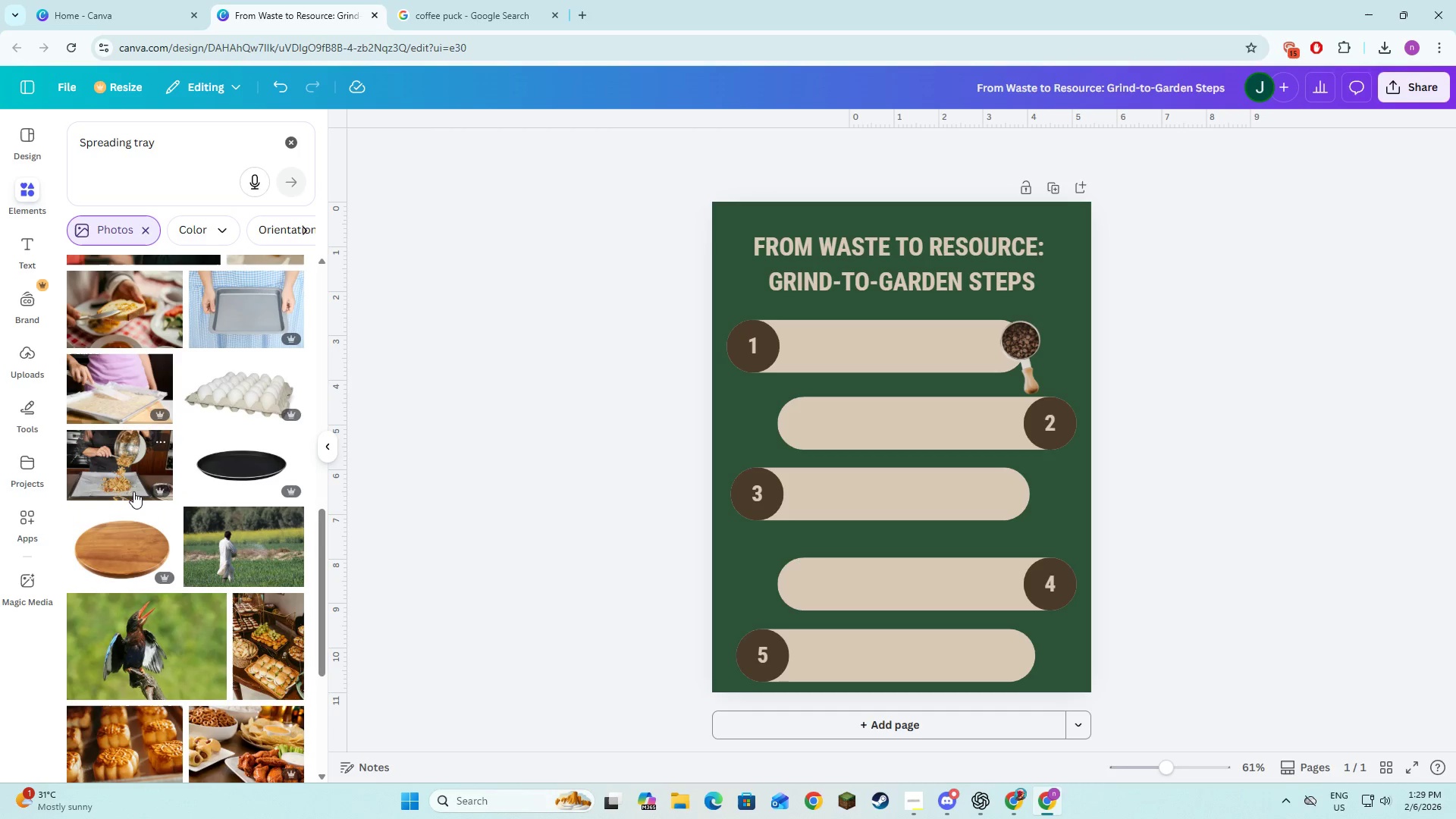 
key(Alt+AltLeft)
 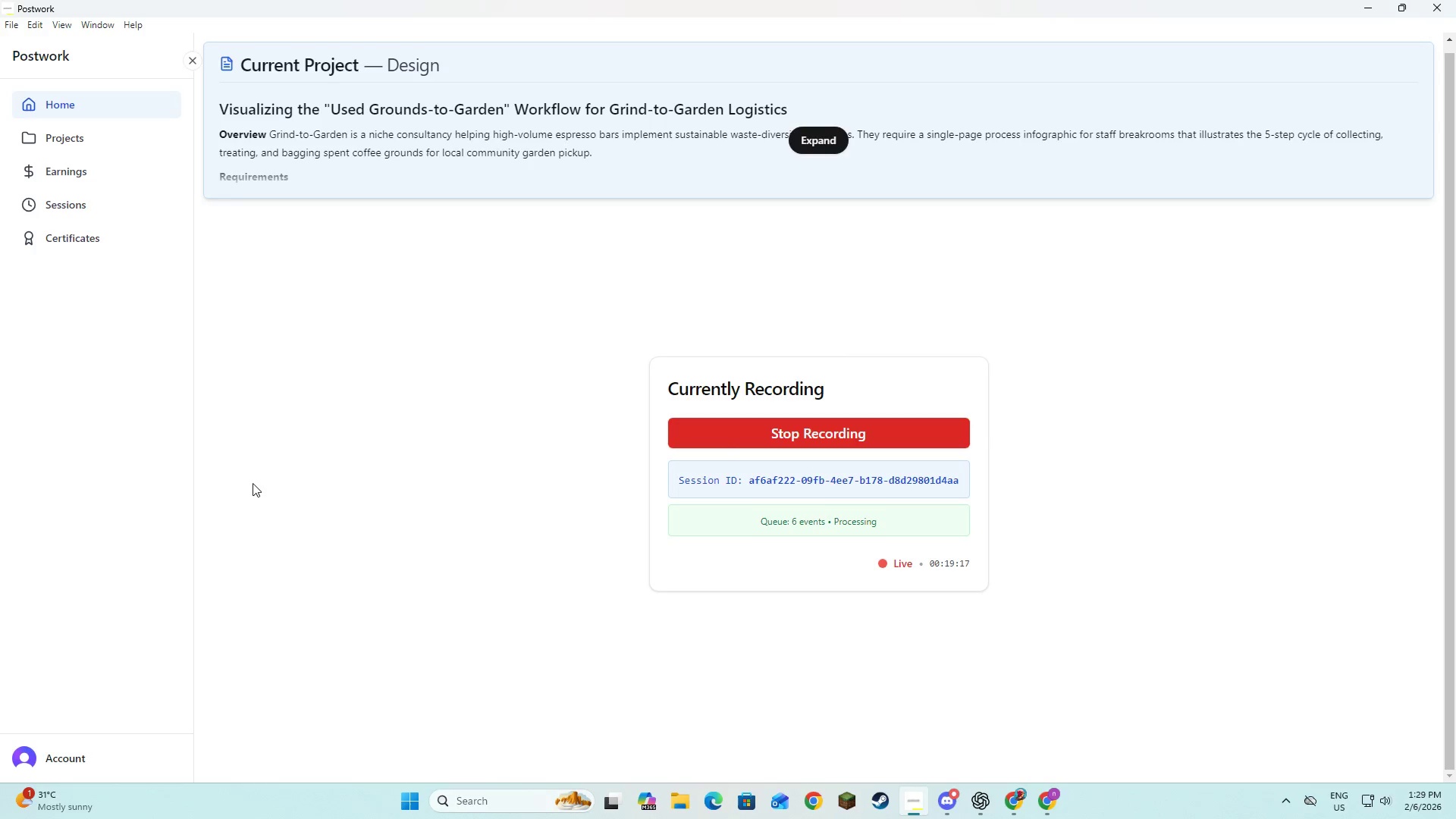 
key(Alt+Tab)